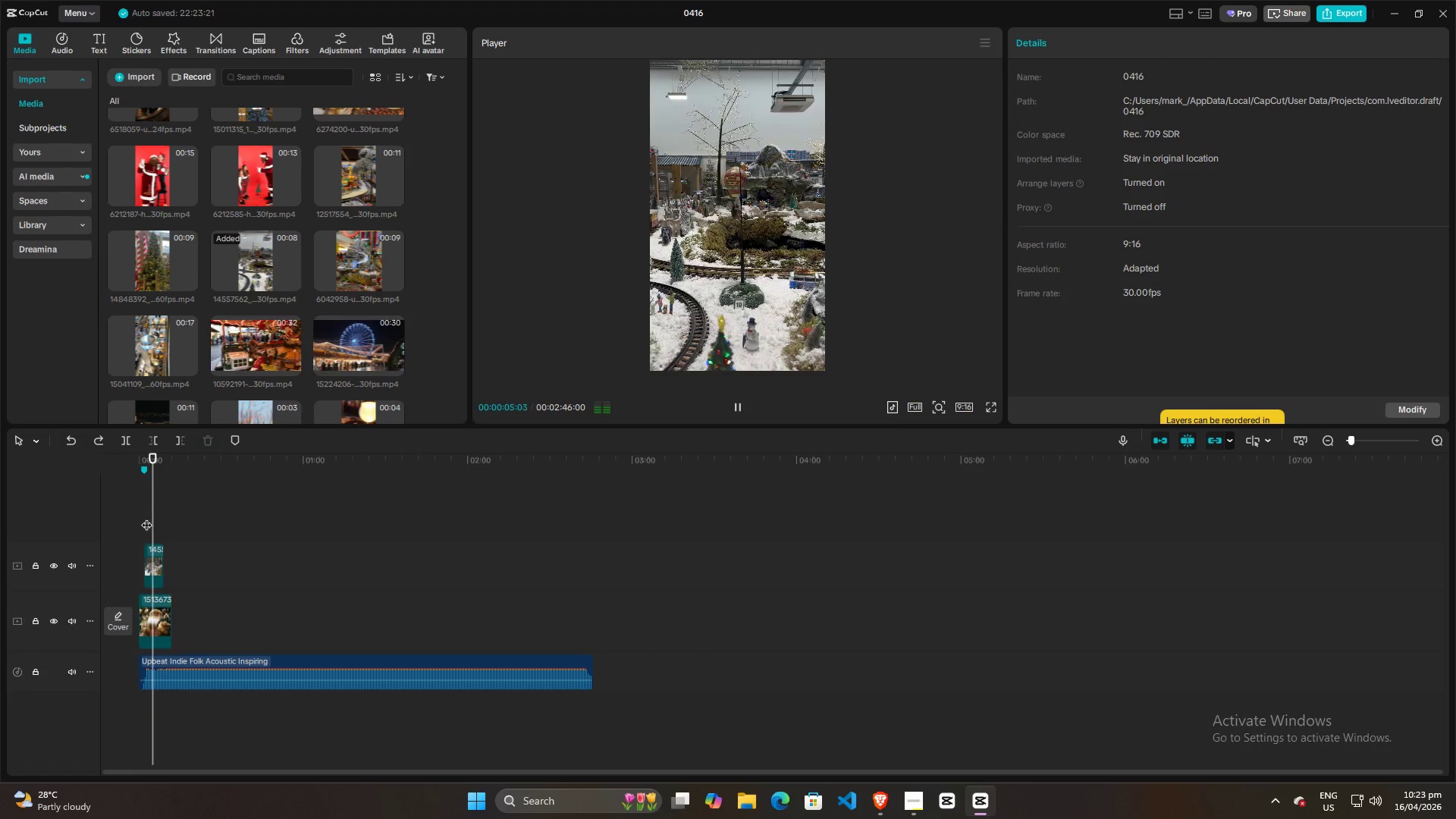 
key(Space)
 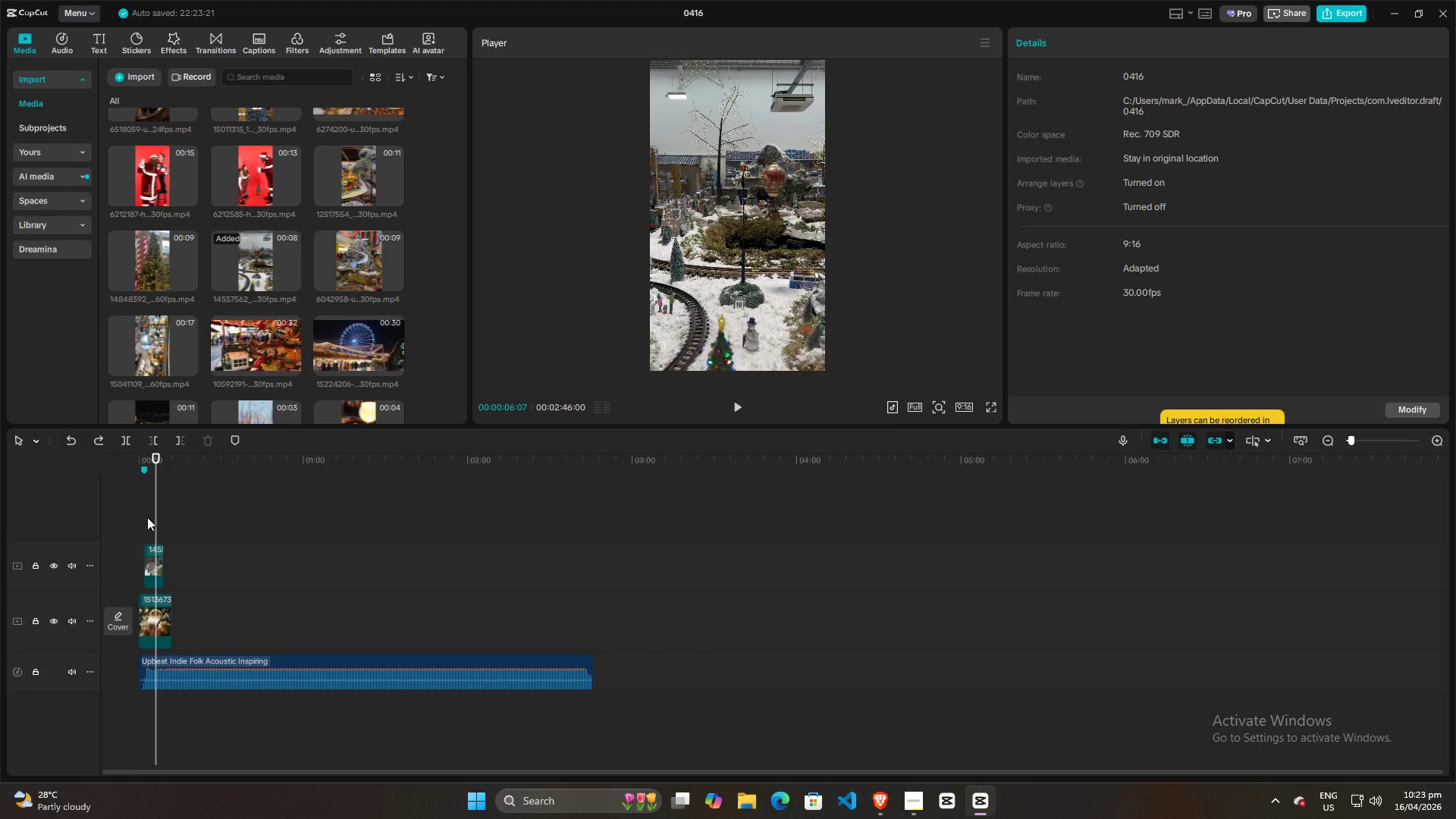 
left_click([150, 516])
 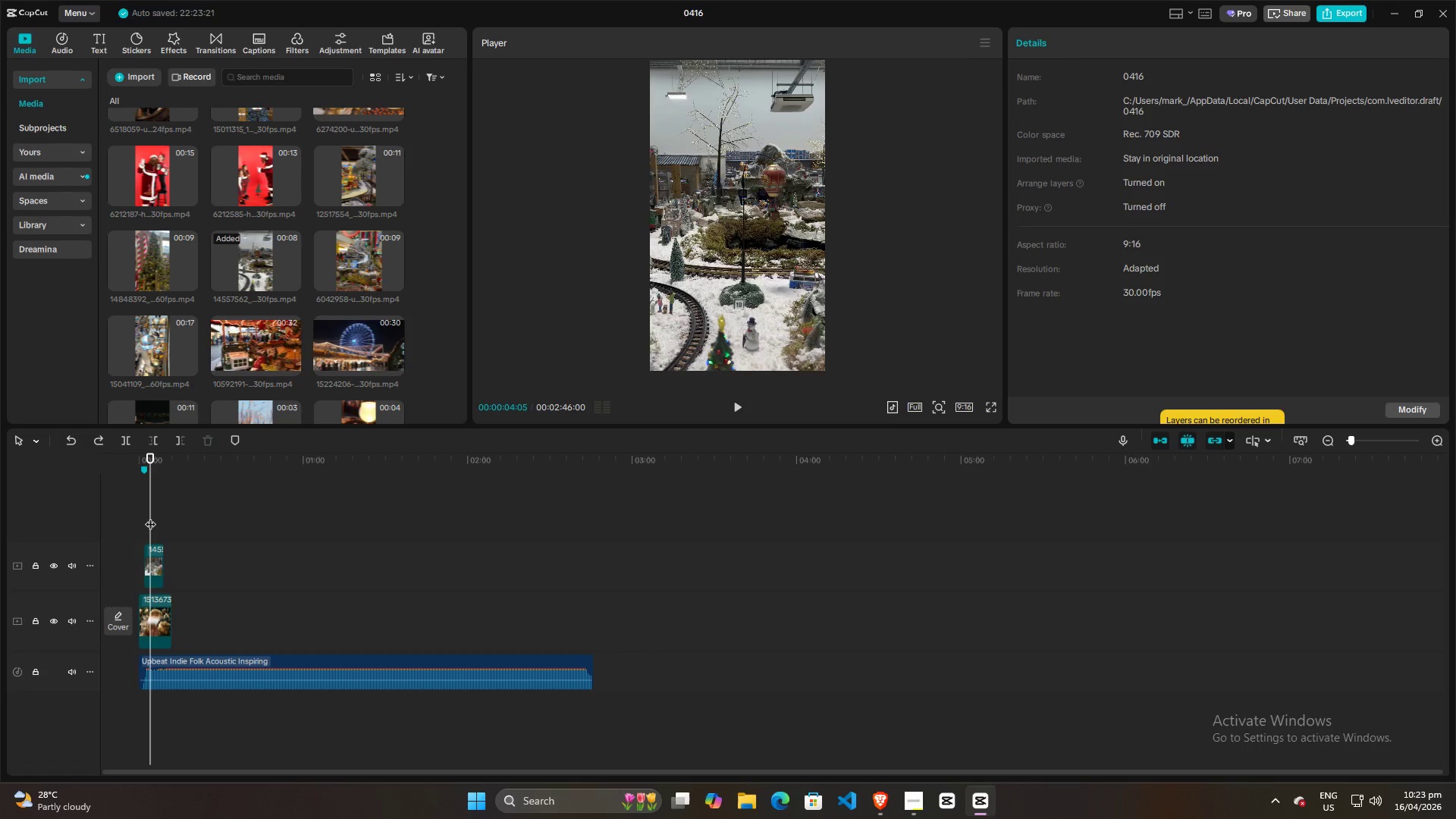 
left_click_drag(start_coordinate=[150, 516], to_coordinate=[136, 521])
 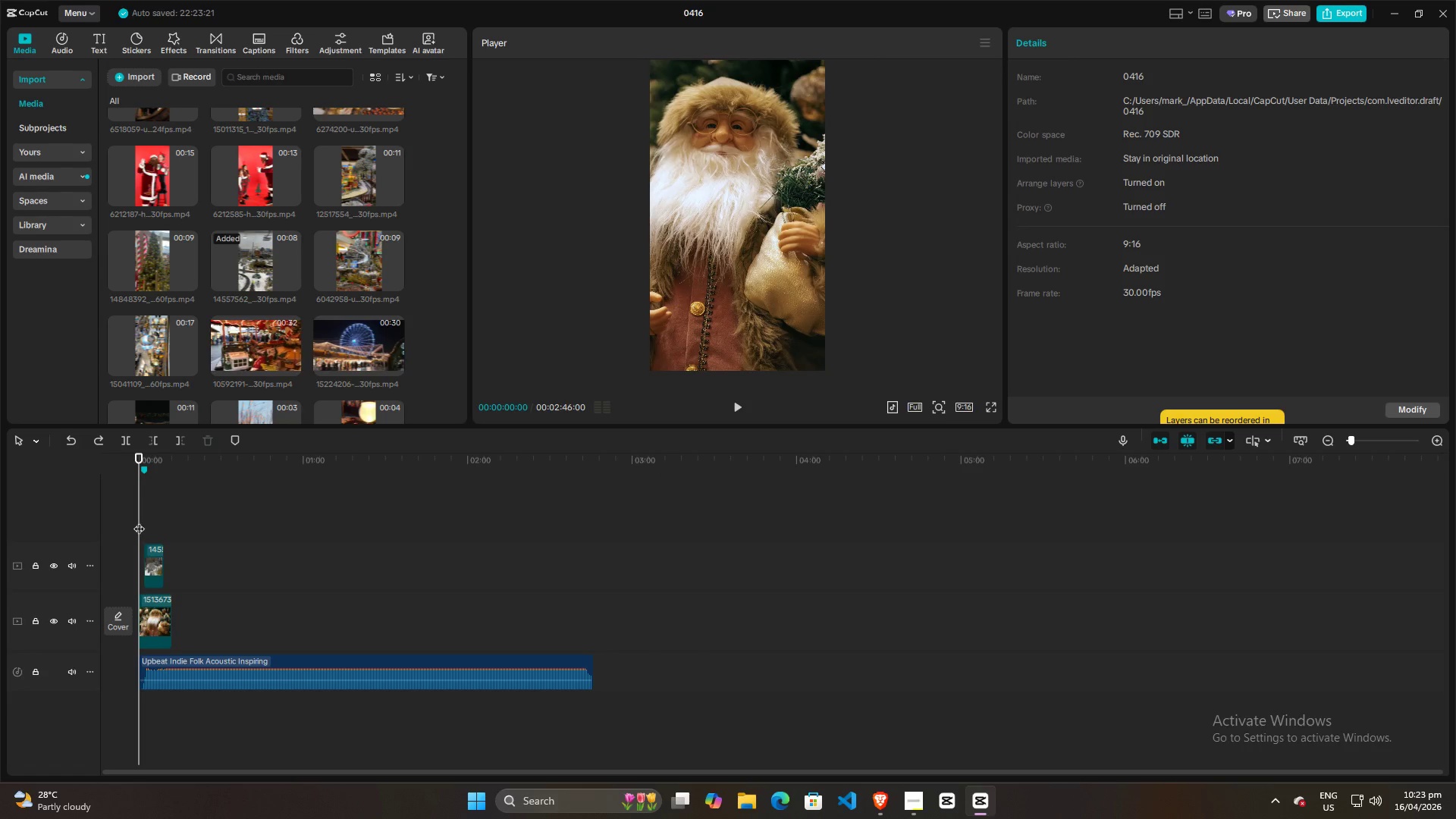 
left_click([139, 521])
 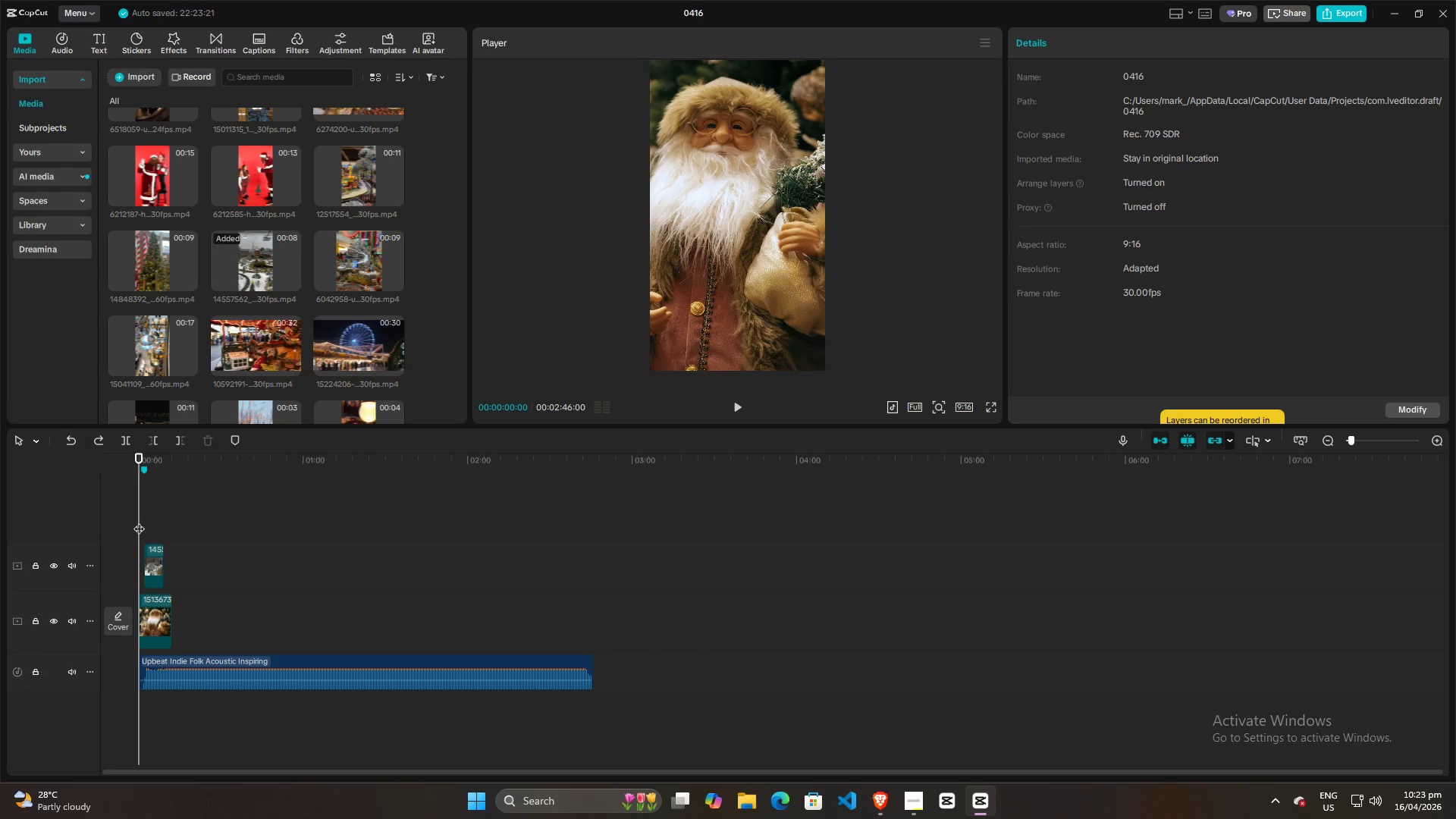 
key(Space)
 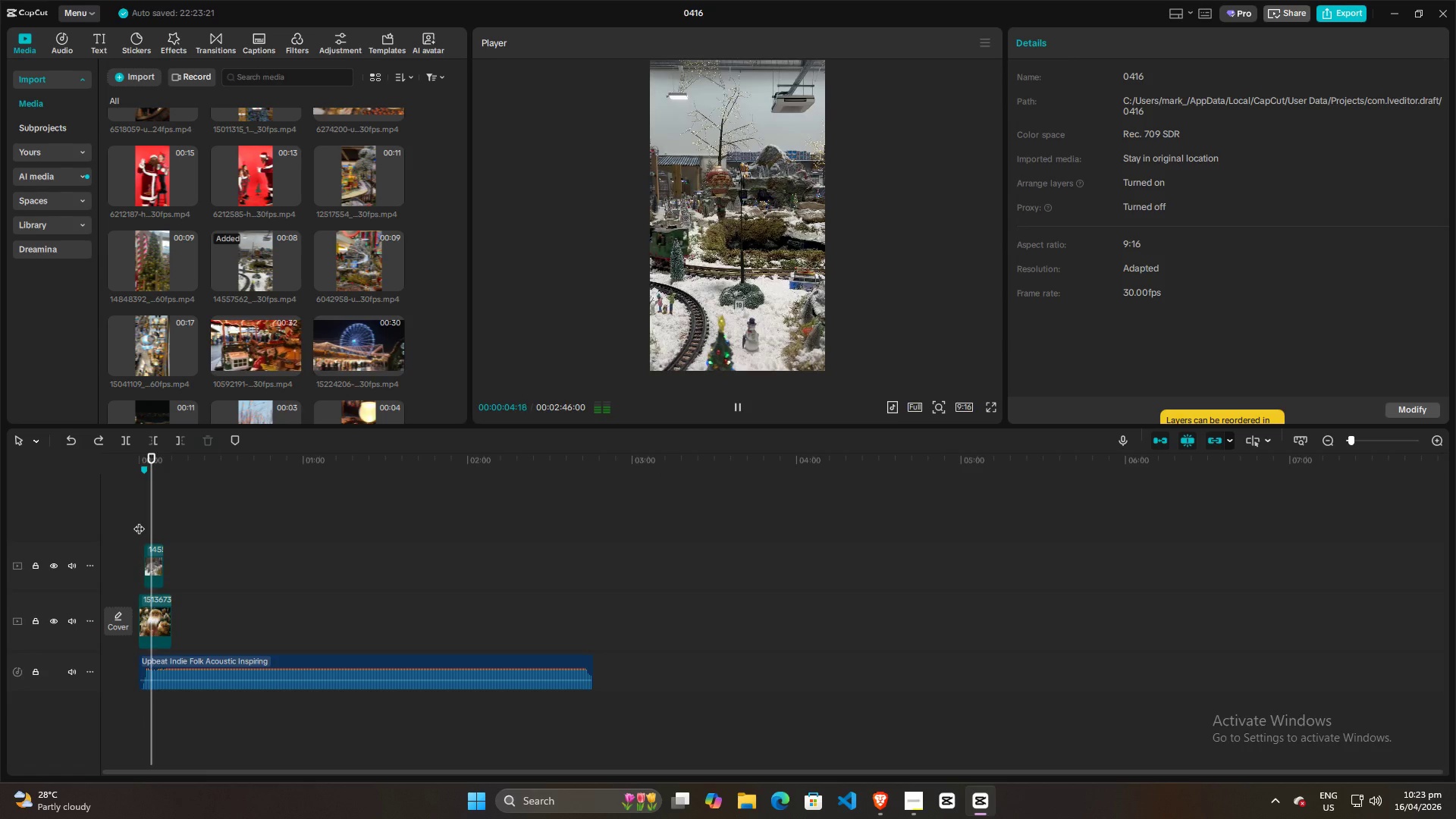 
wait(6.2)
 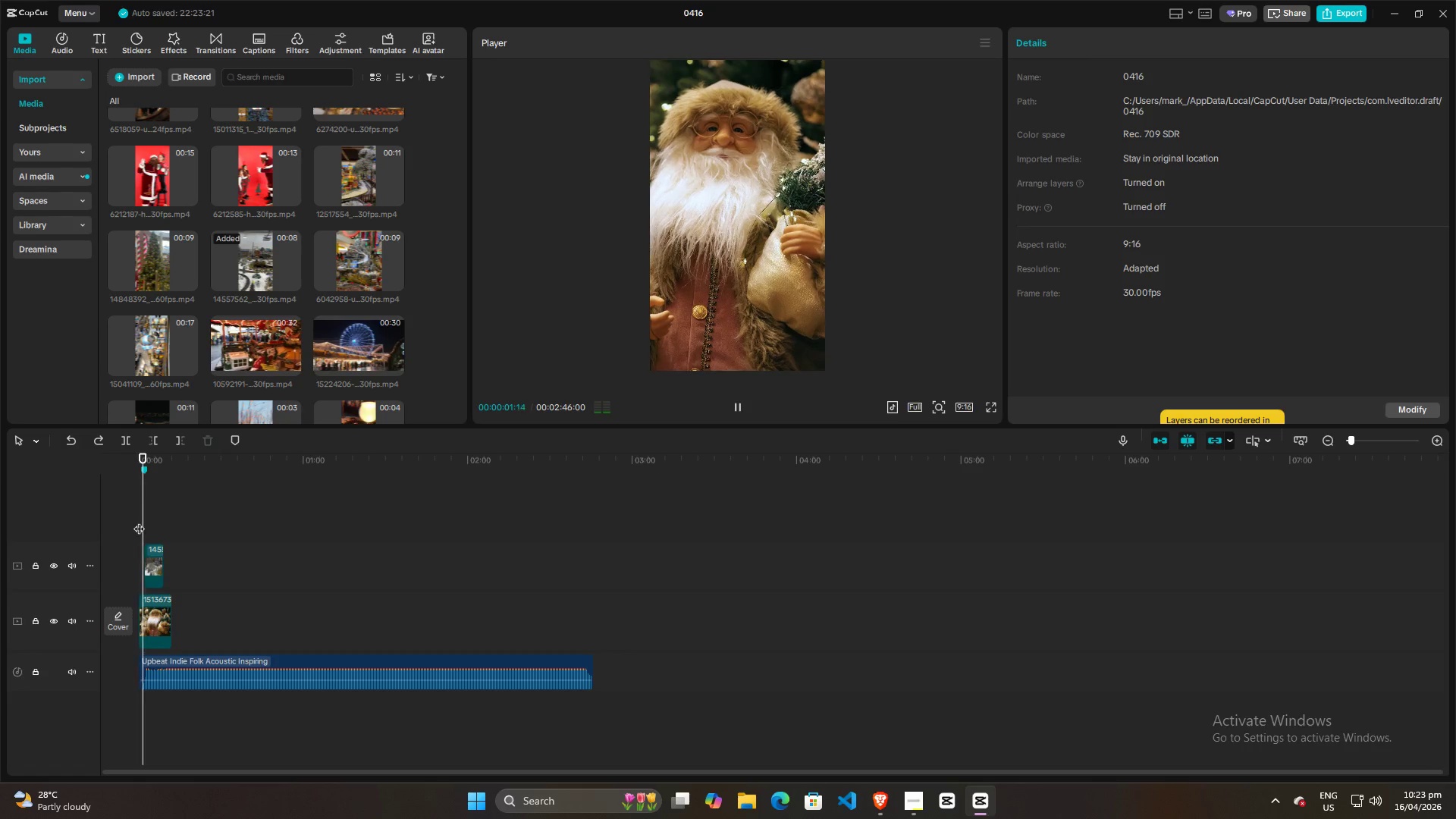 
key(Space)
 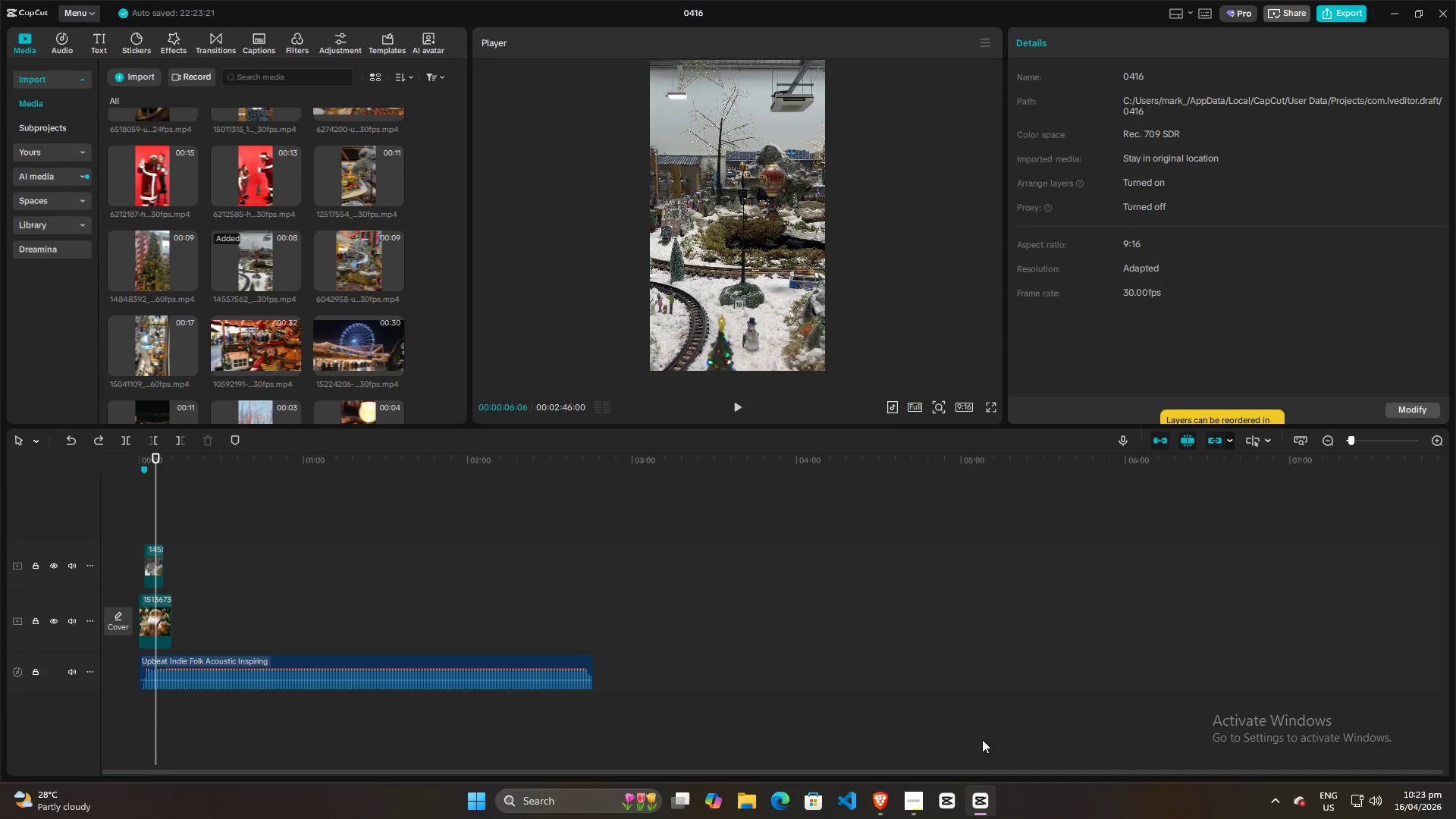 
left_click([922, 807])